 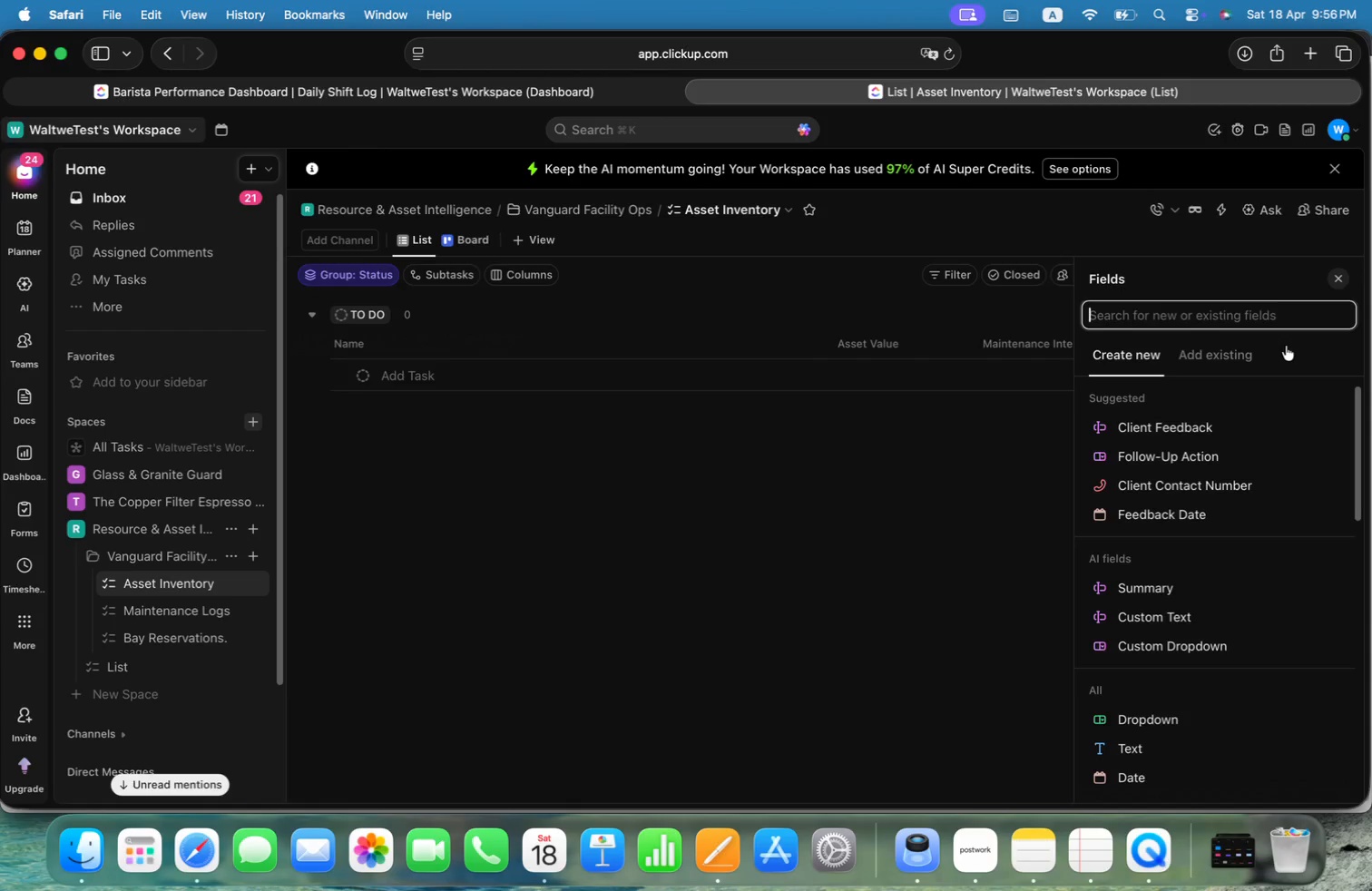 
type(drop)
 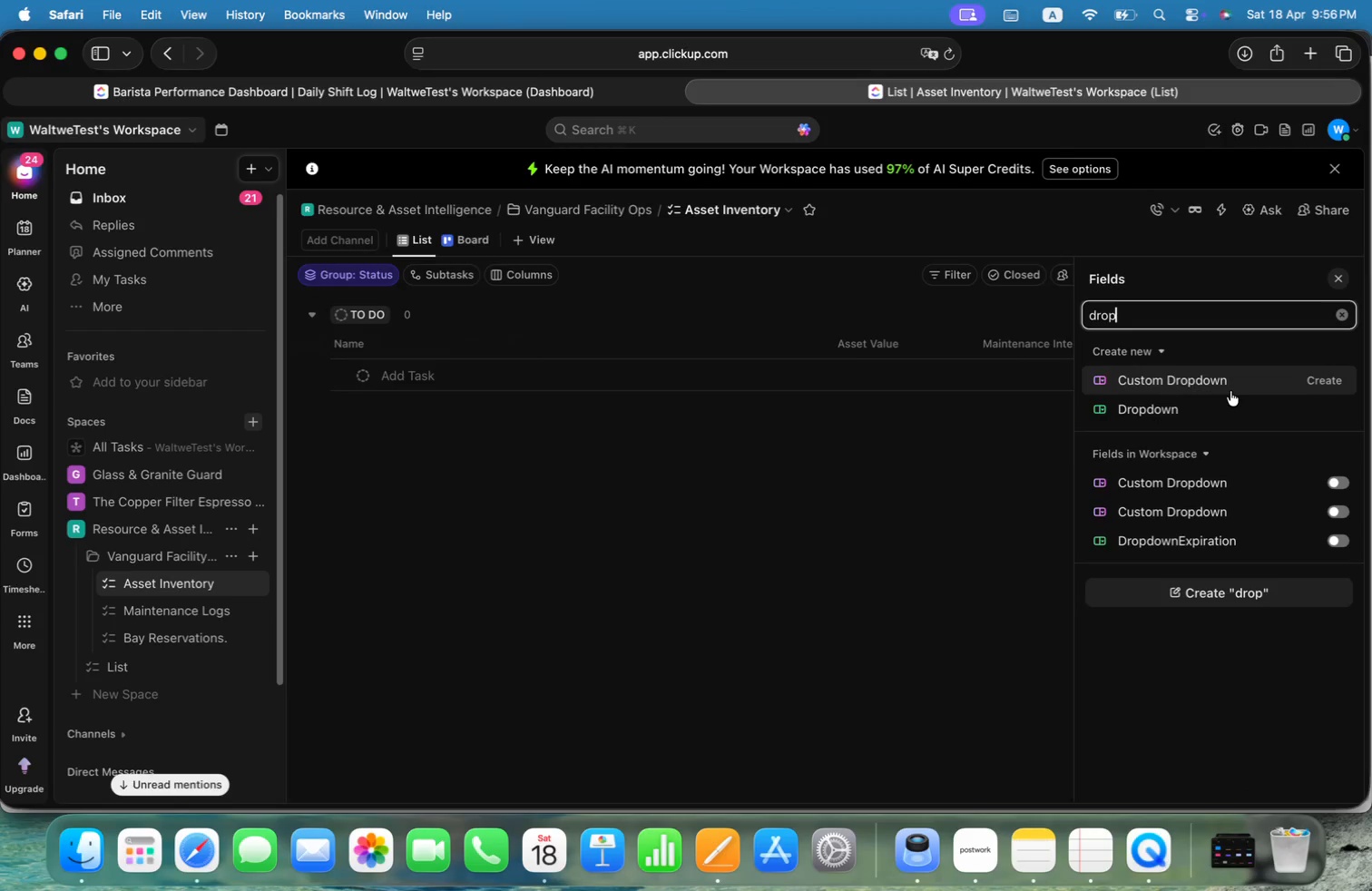 
key(Backspace)
key(Backspace)
key(Backspace)
key(Backspace)
key(Backspace)
type(lab)
 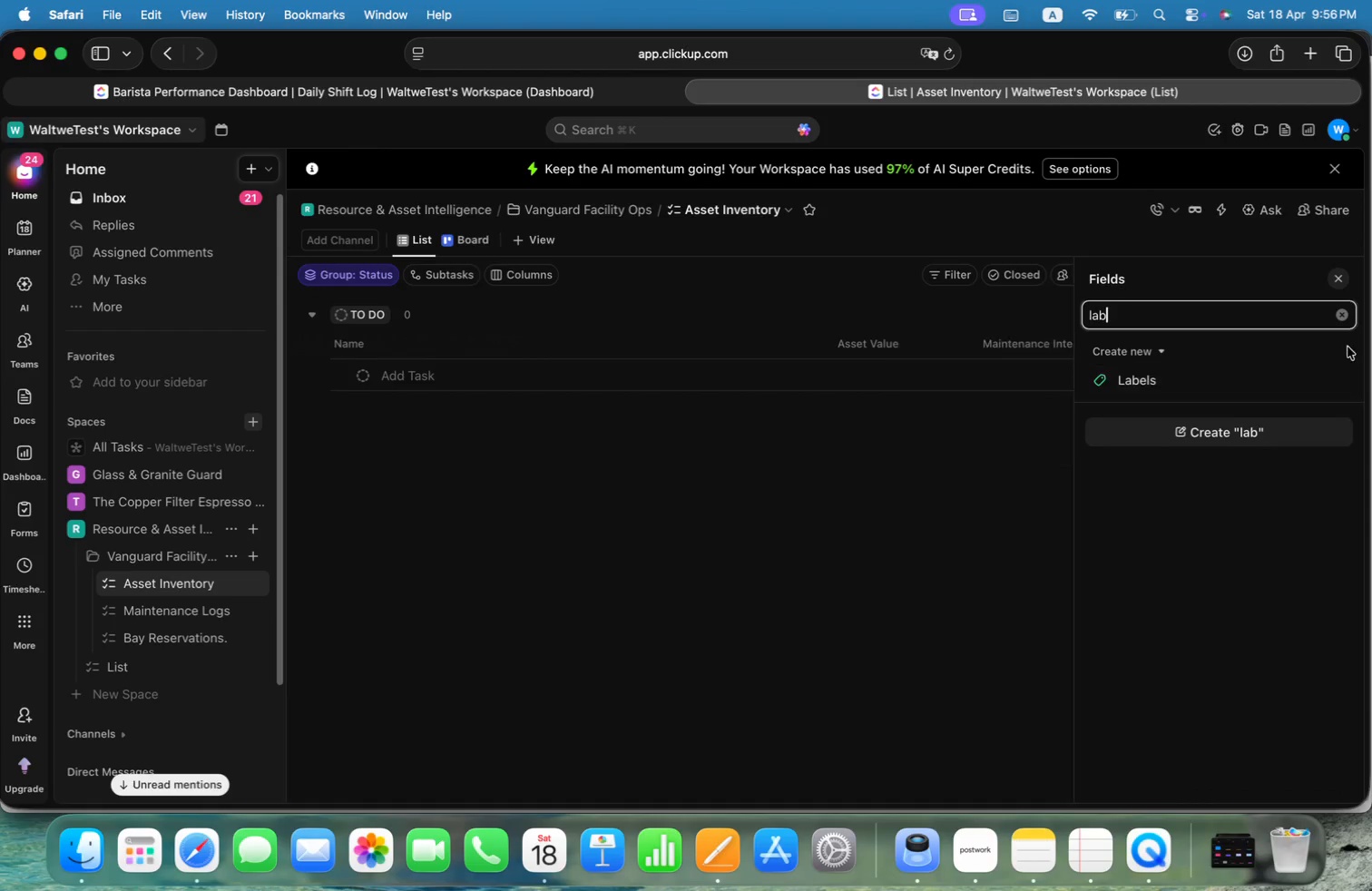 
left_click([1195, 383])
 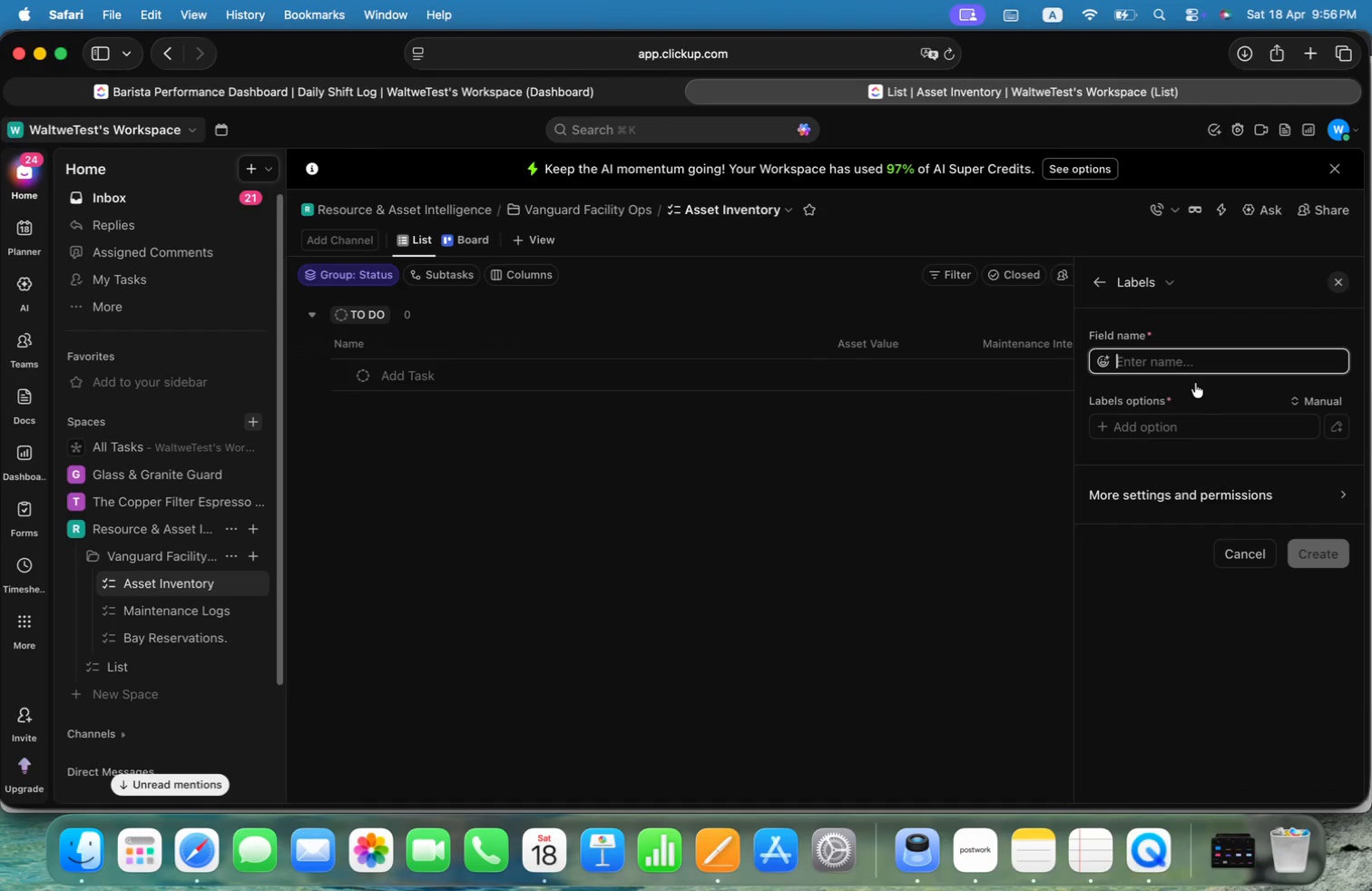 
key(Meta+V)
 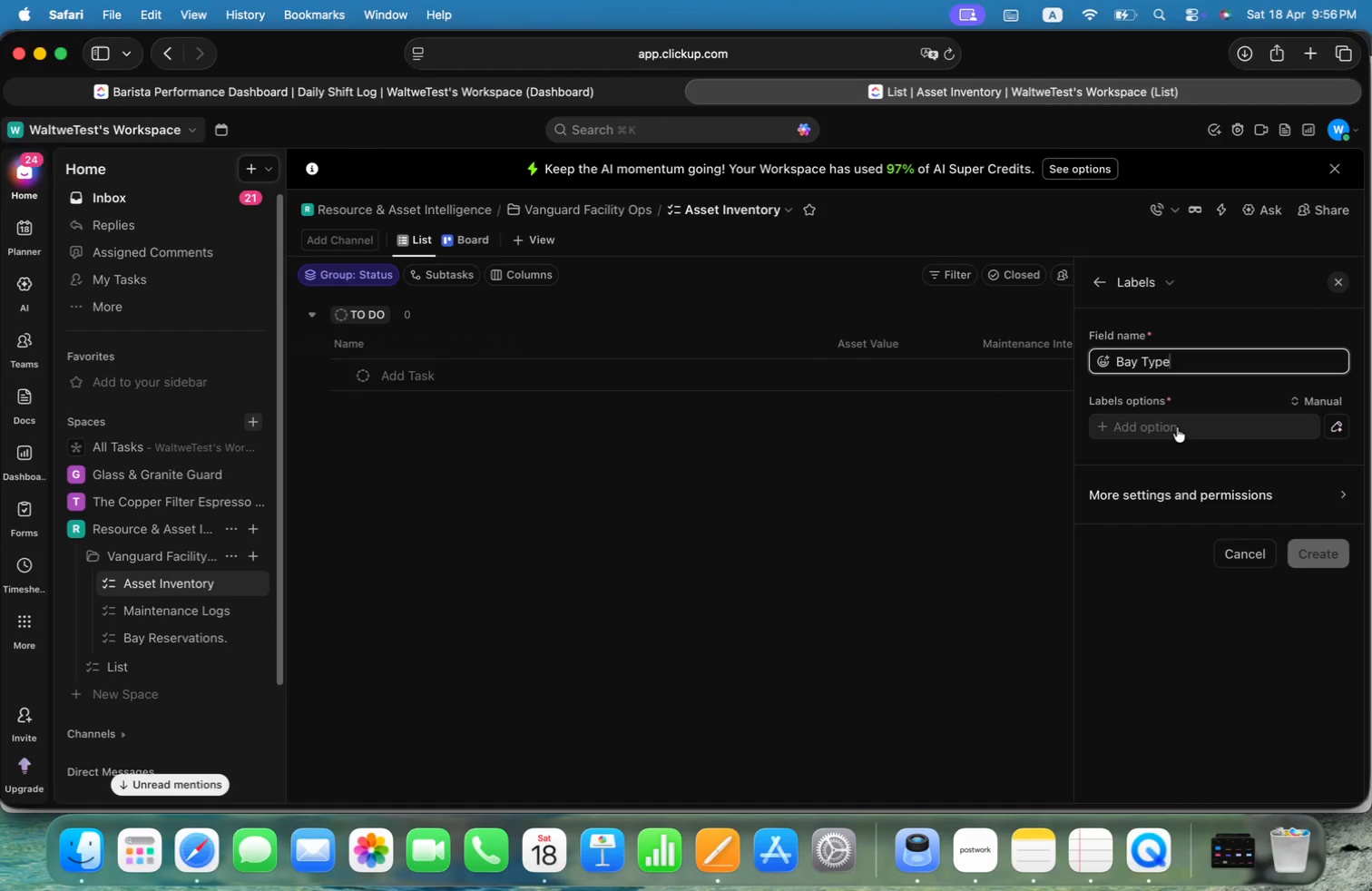 
left_click([1177, 427])
 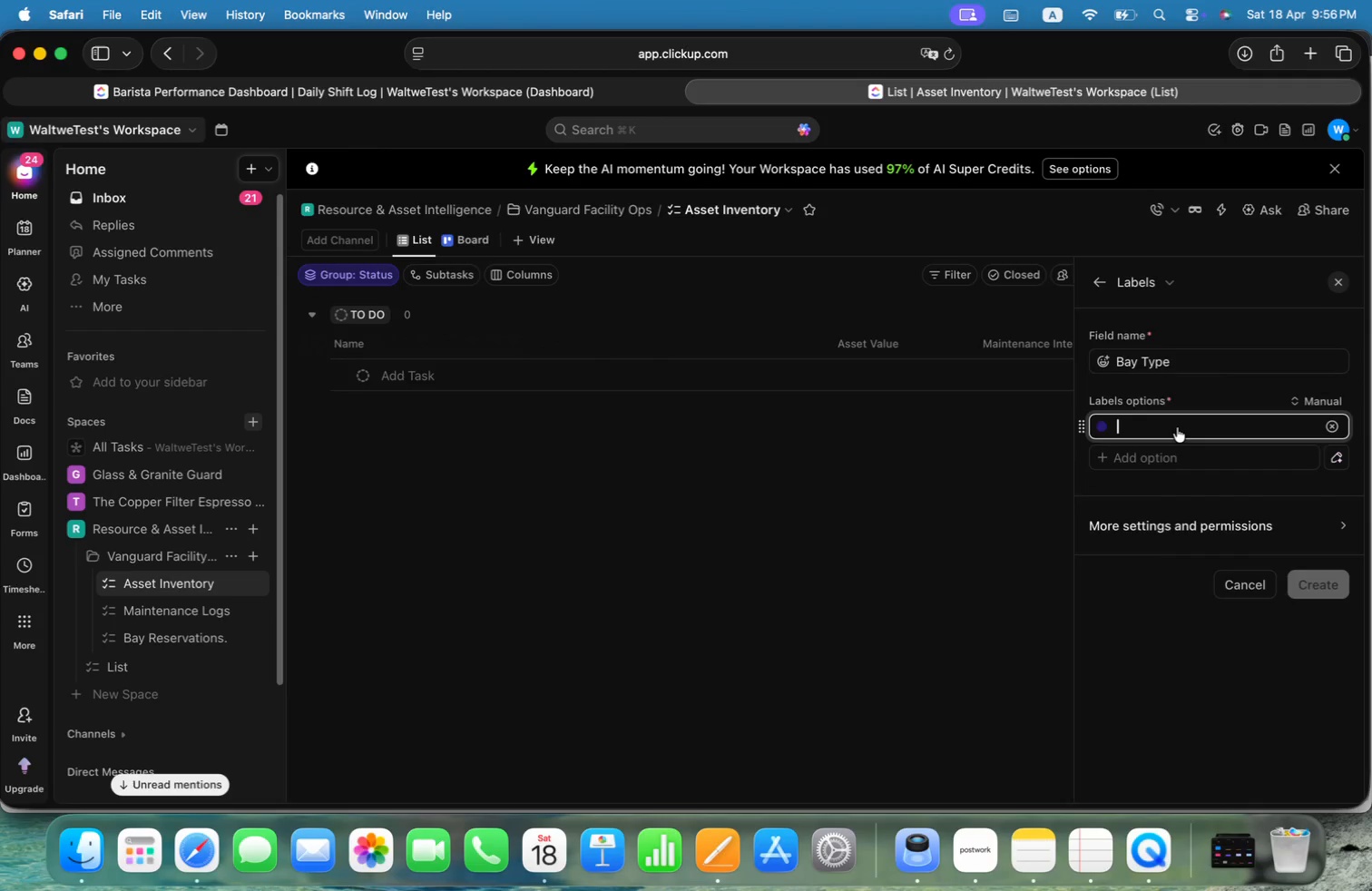 
type(Steng)
 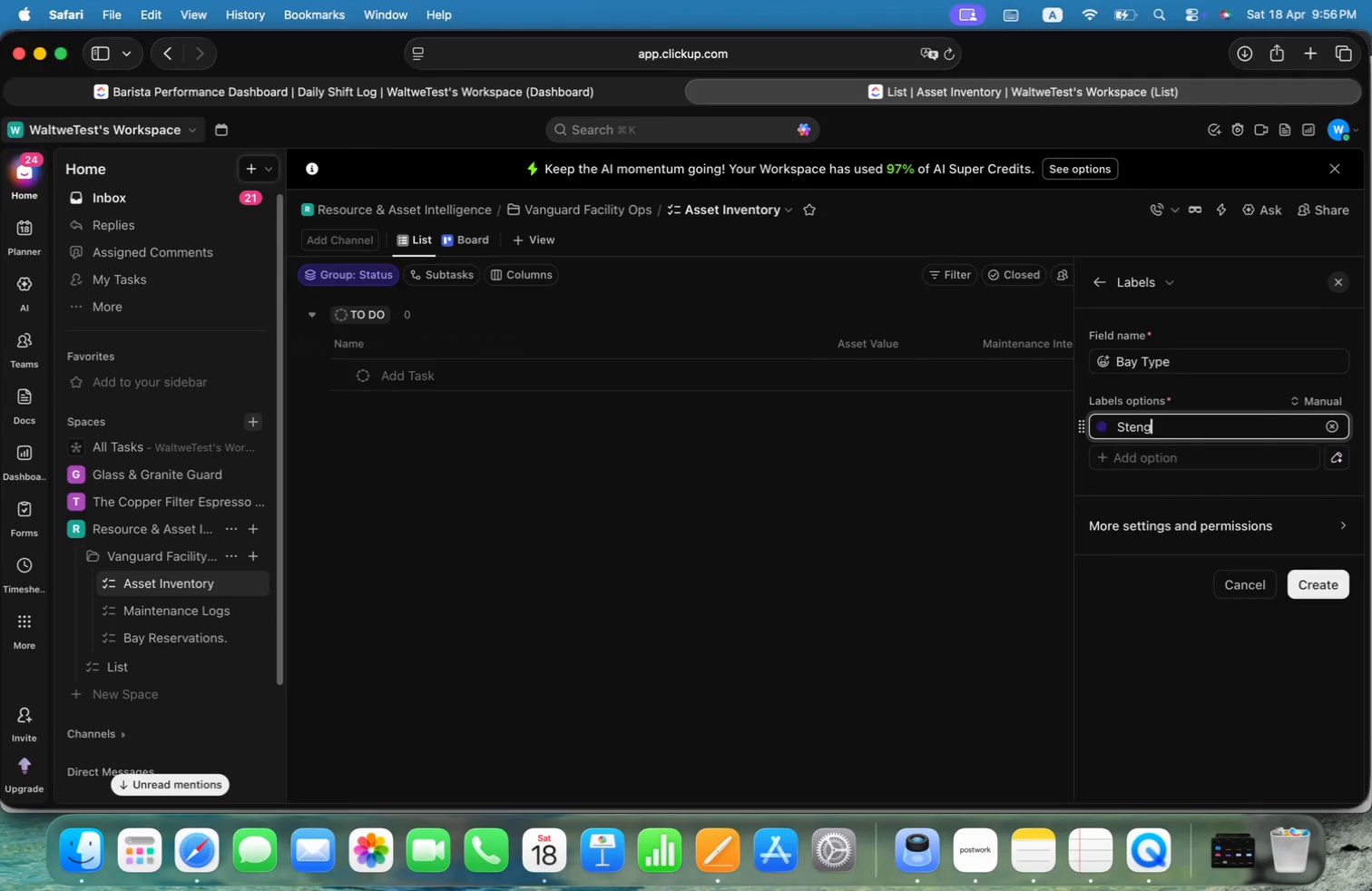 
type(th)
 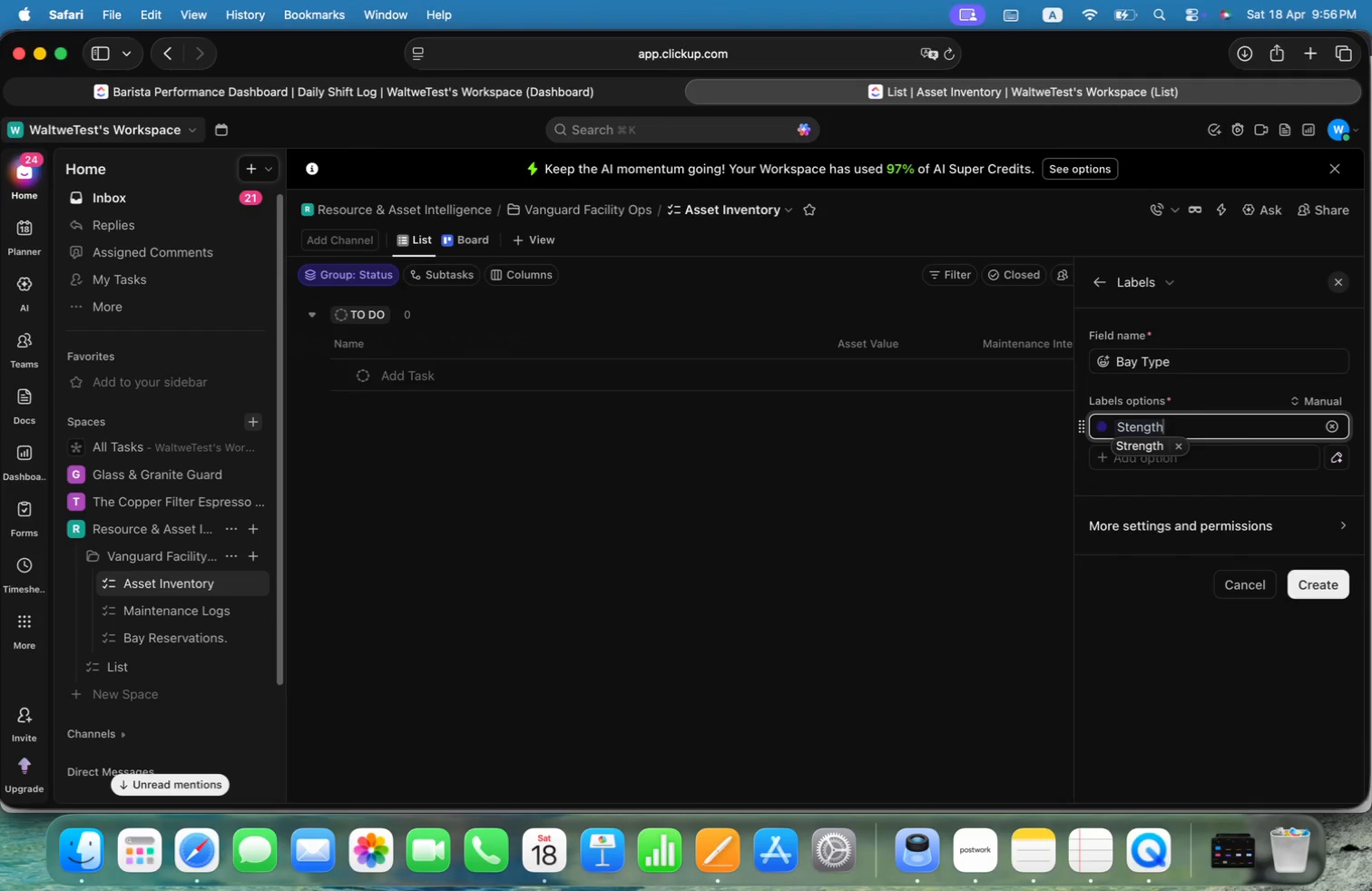 
key(Enter)
 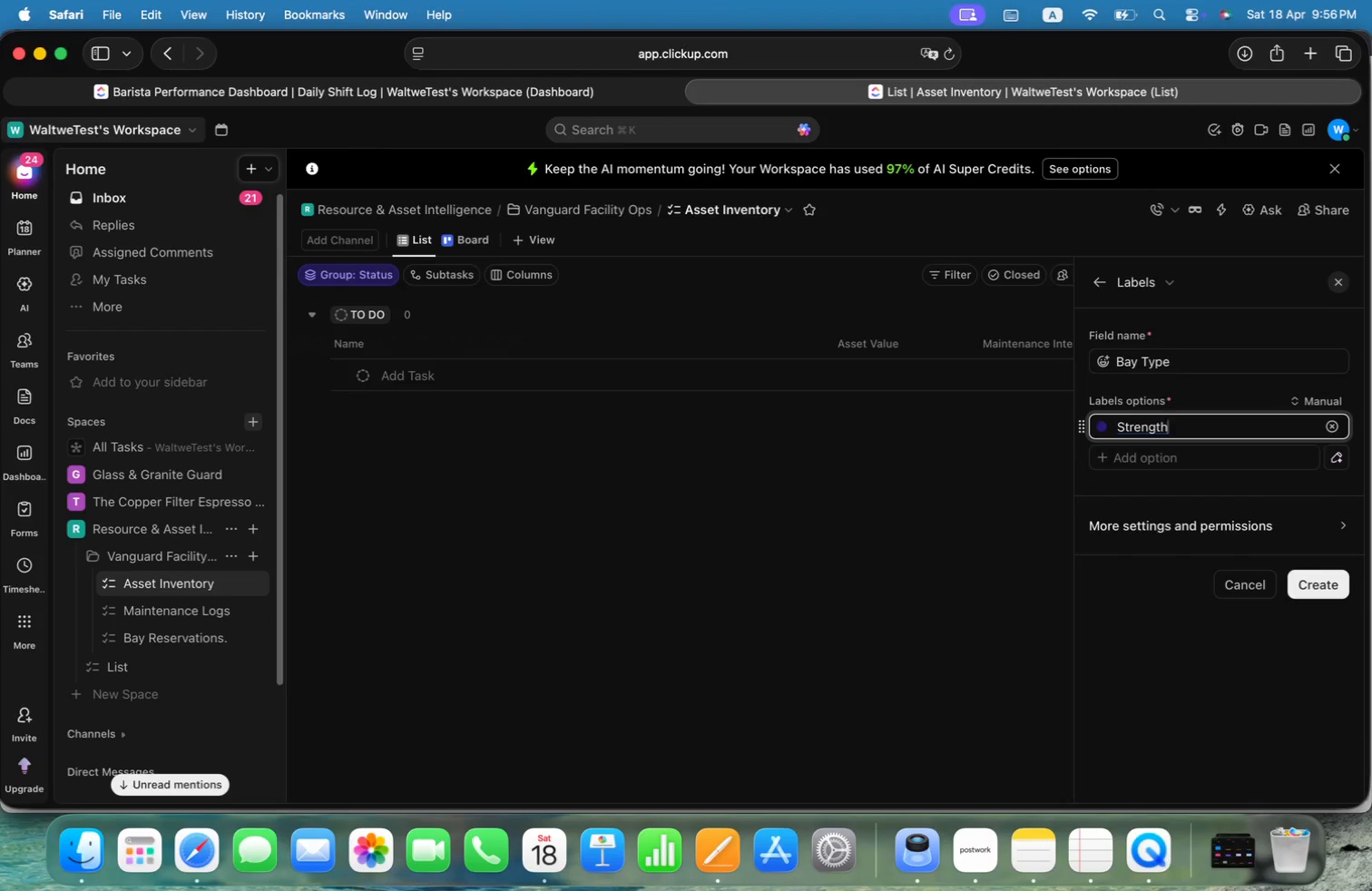 
key(ArrowDown)
 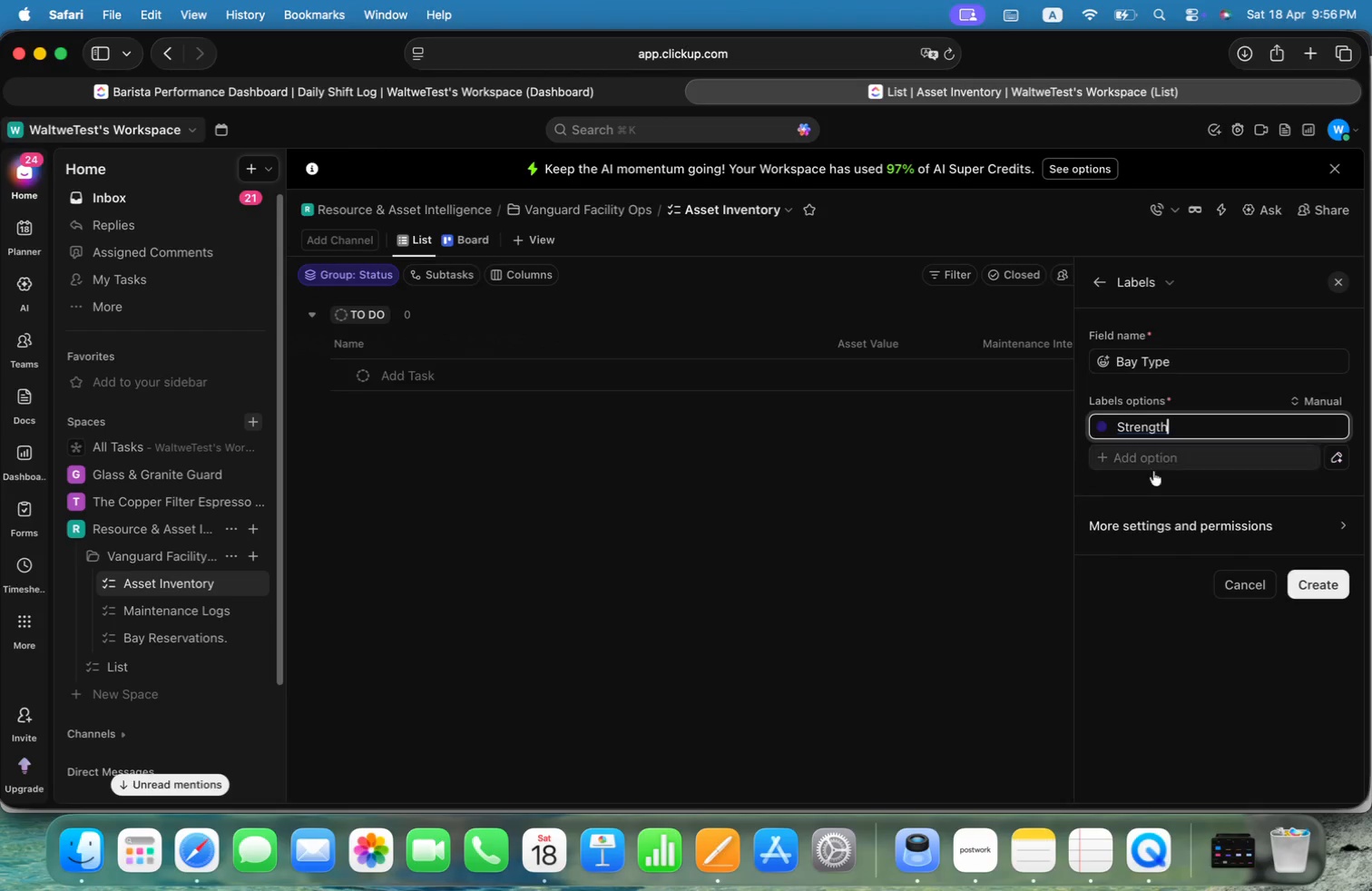 
left_click([1160, 462])
 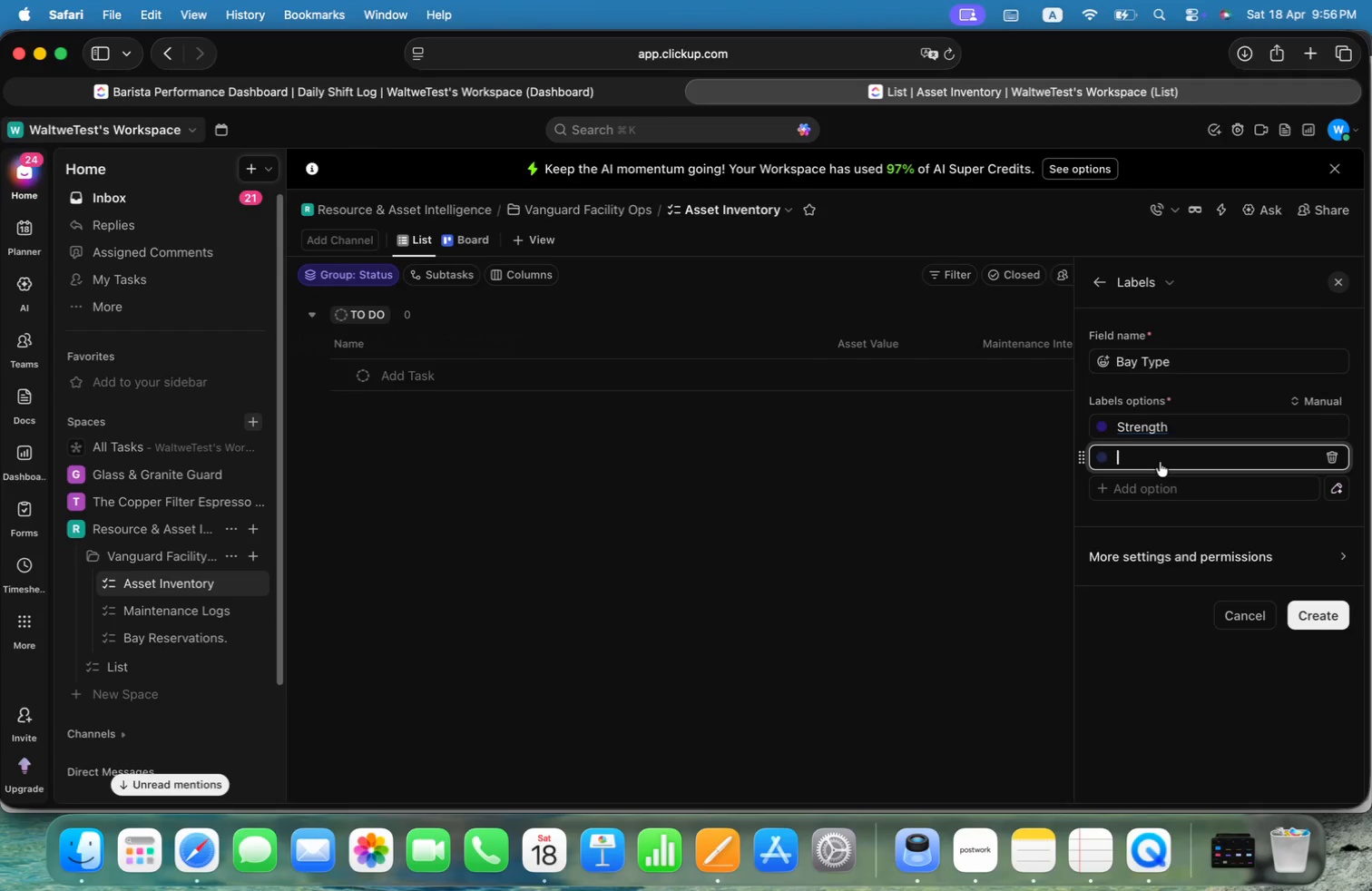 
type(Powerlifting)
 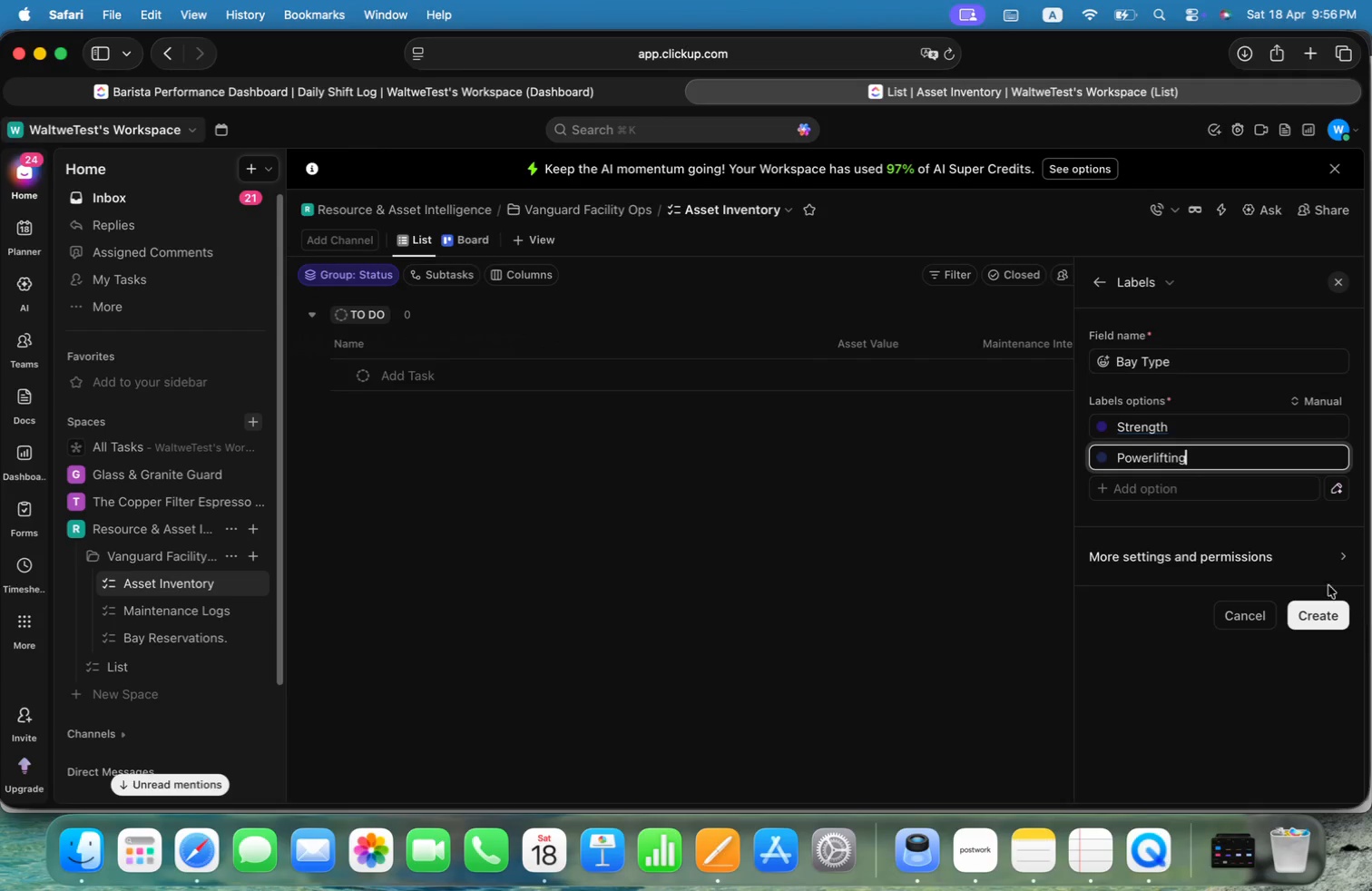 
left_click([1170, 491])
 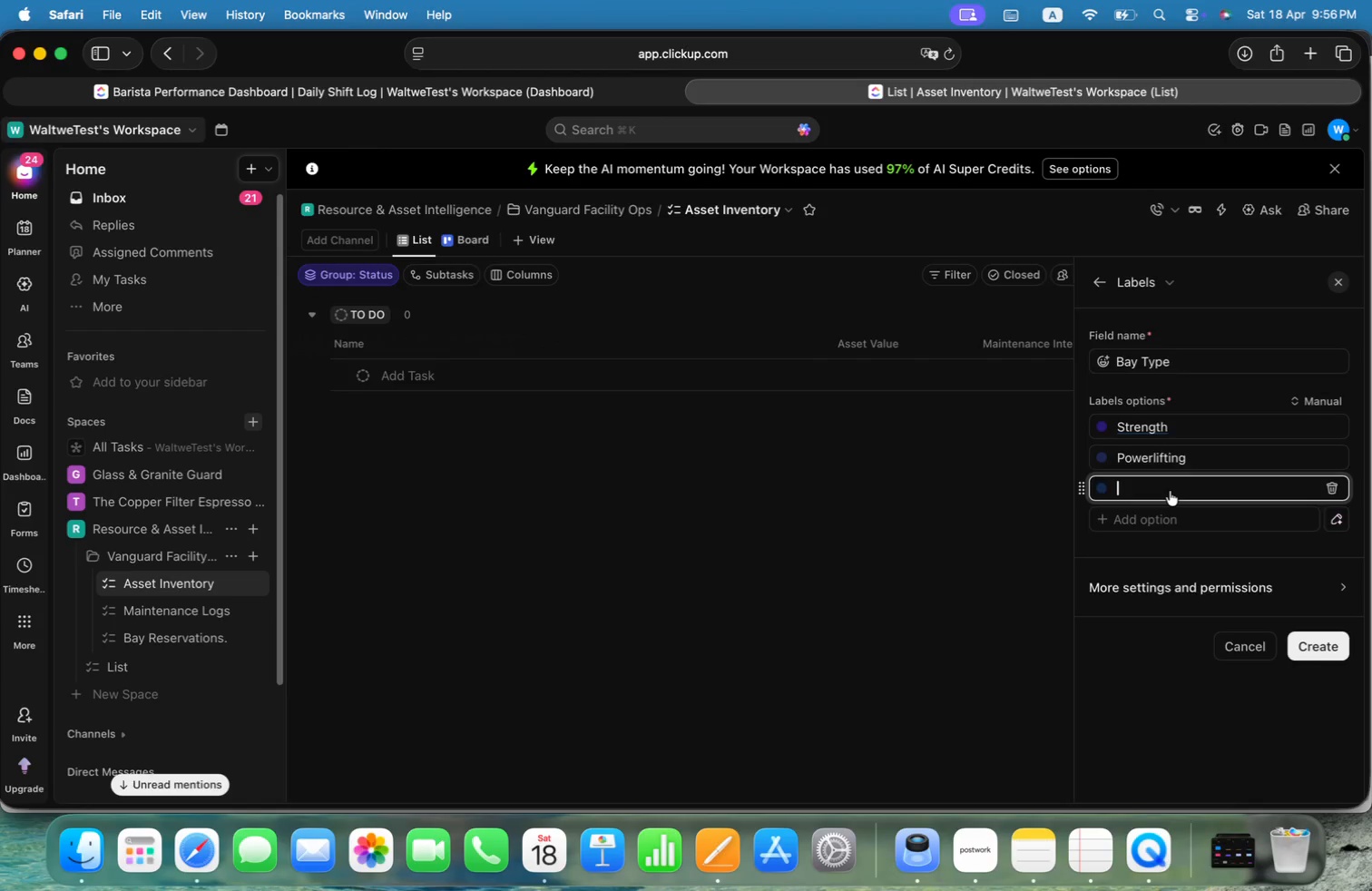 
type(Recovery)
 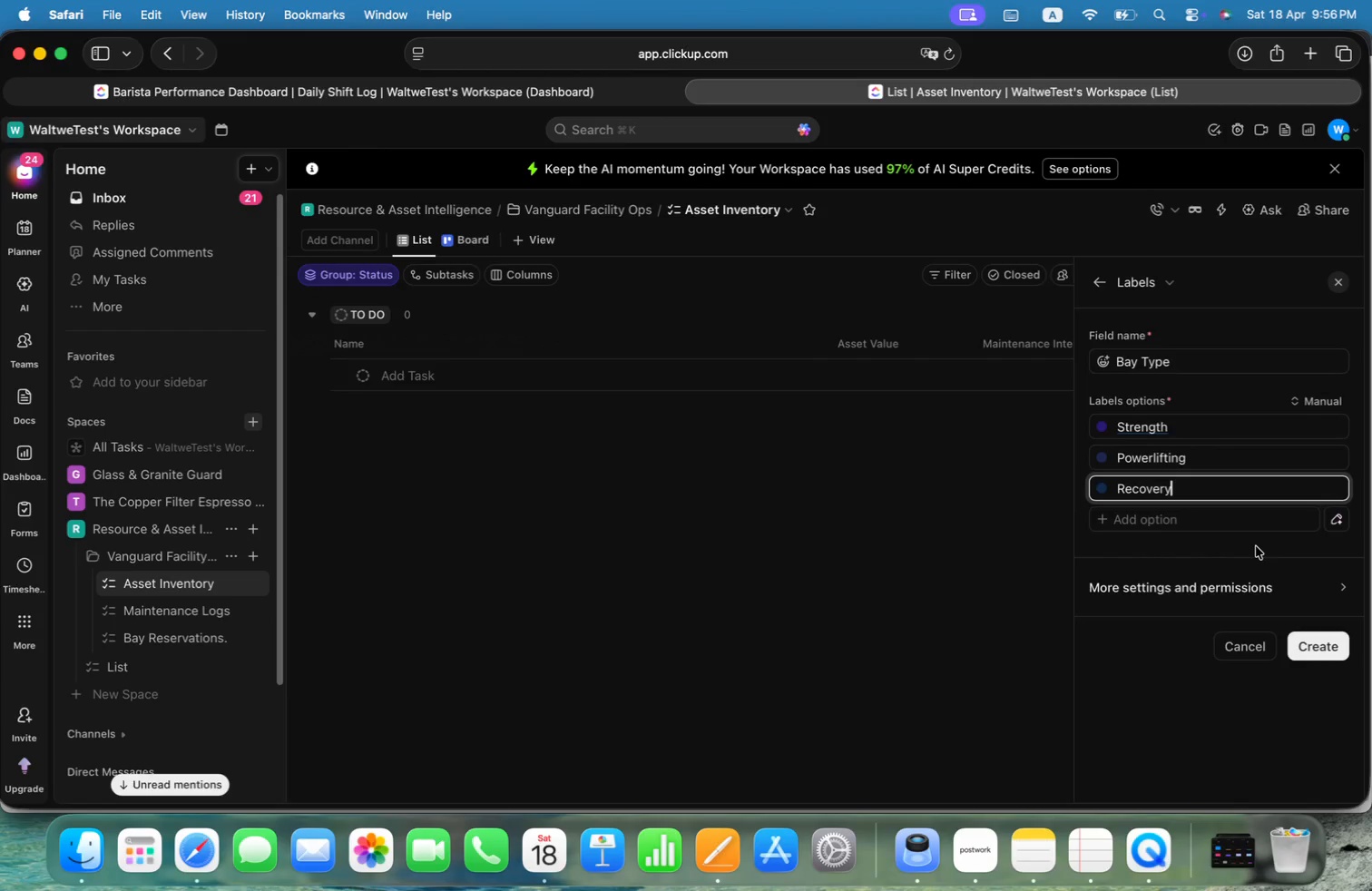 
left_click([1239, 552])
 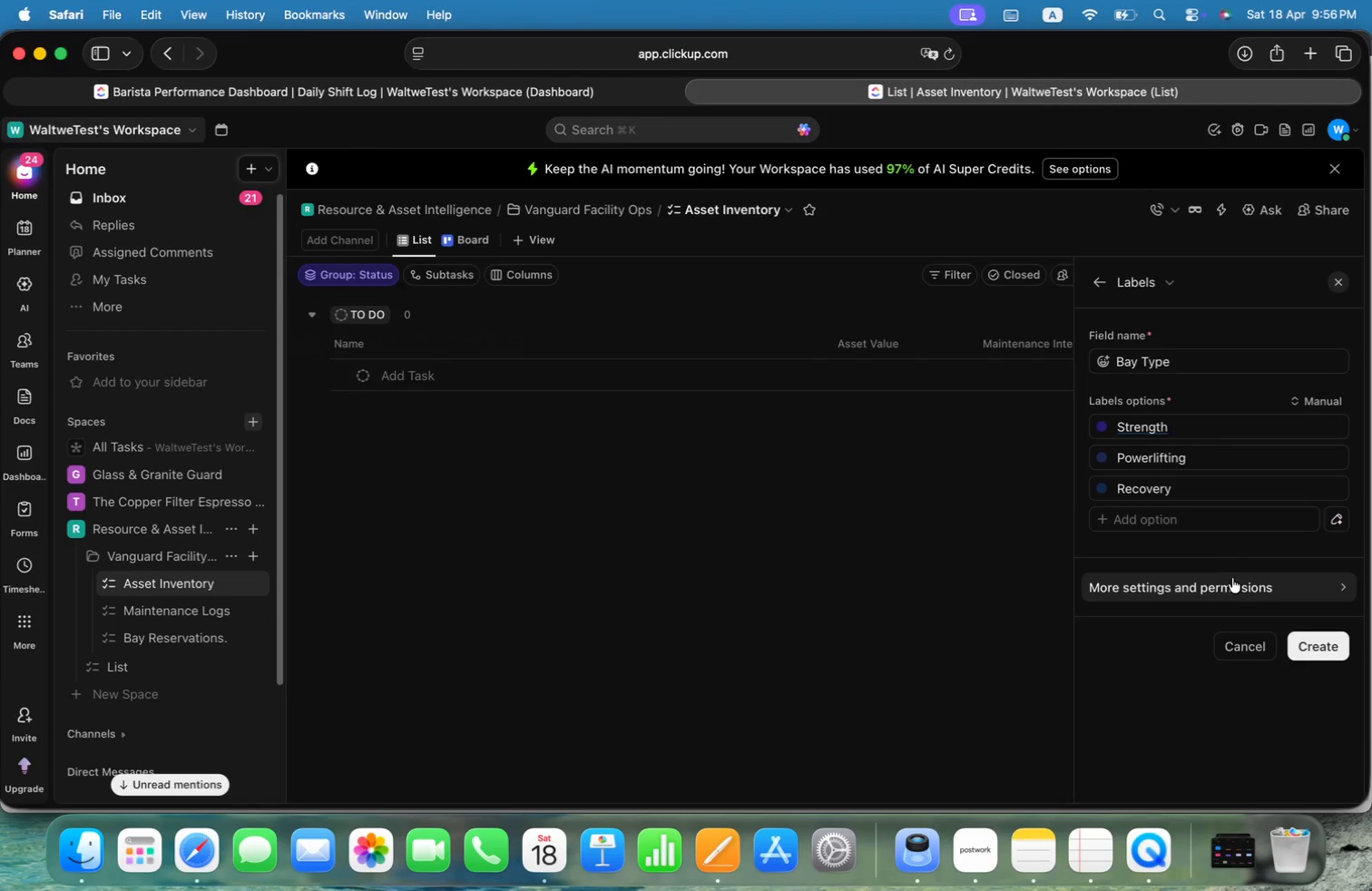 
left_click([1228, 585])
 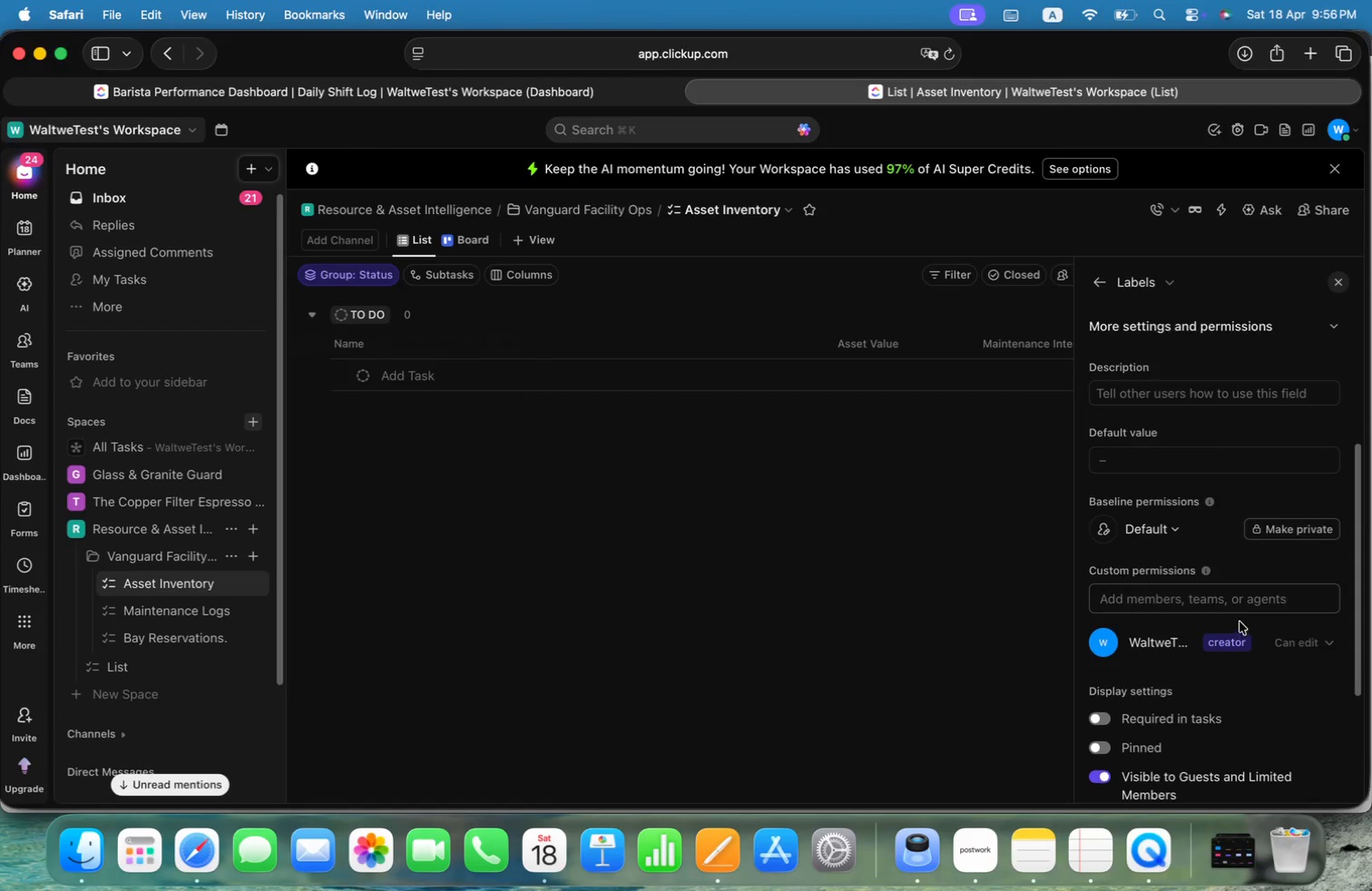 
left_click([1212, 467])
 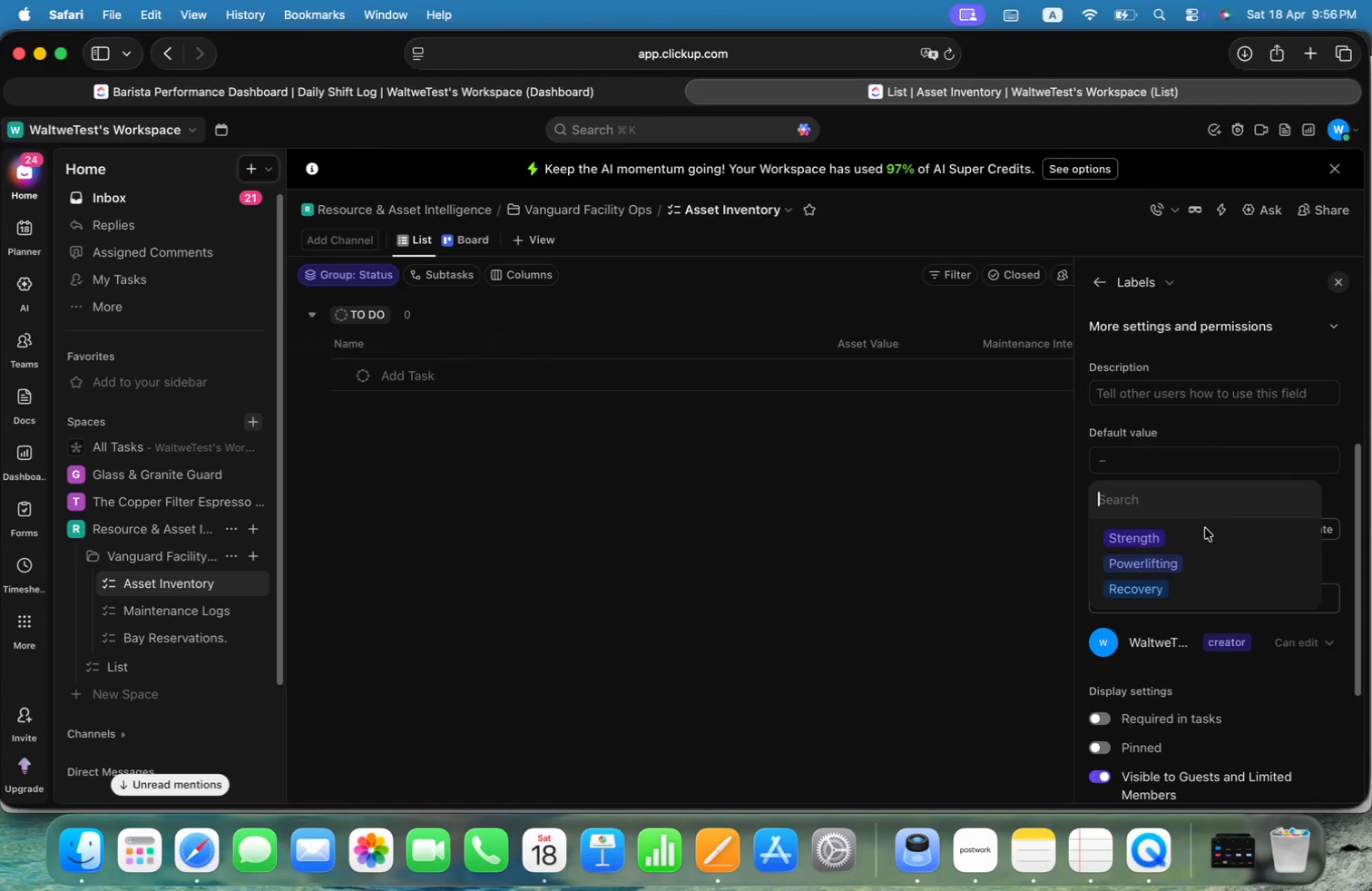 
left_click([1195, 542])
 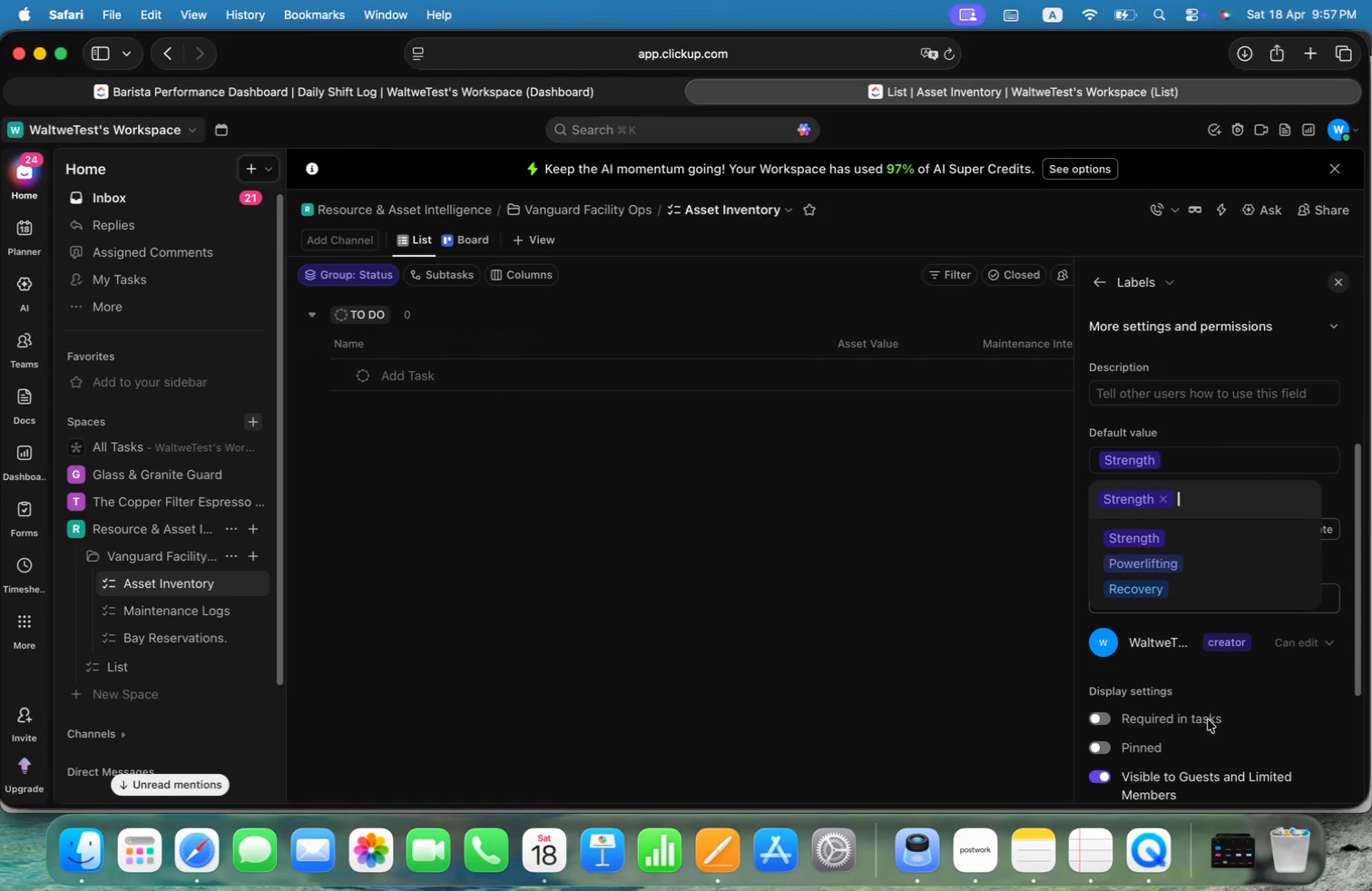 
left_click([1208, 720])
 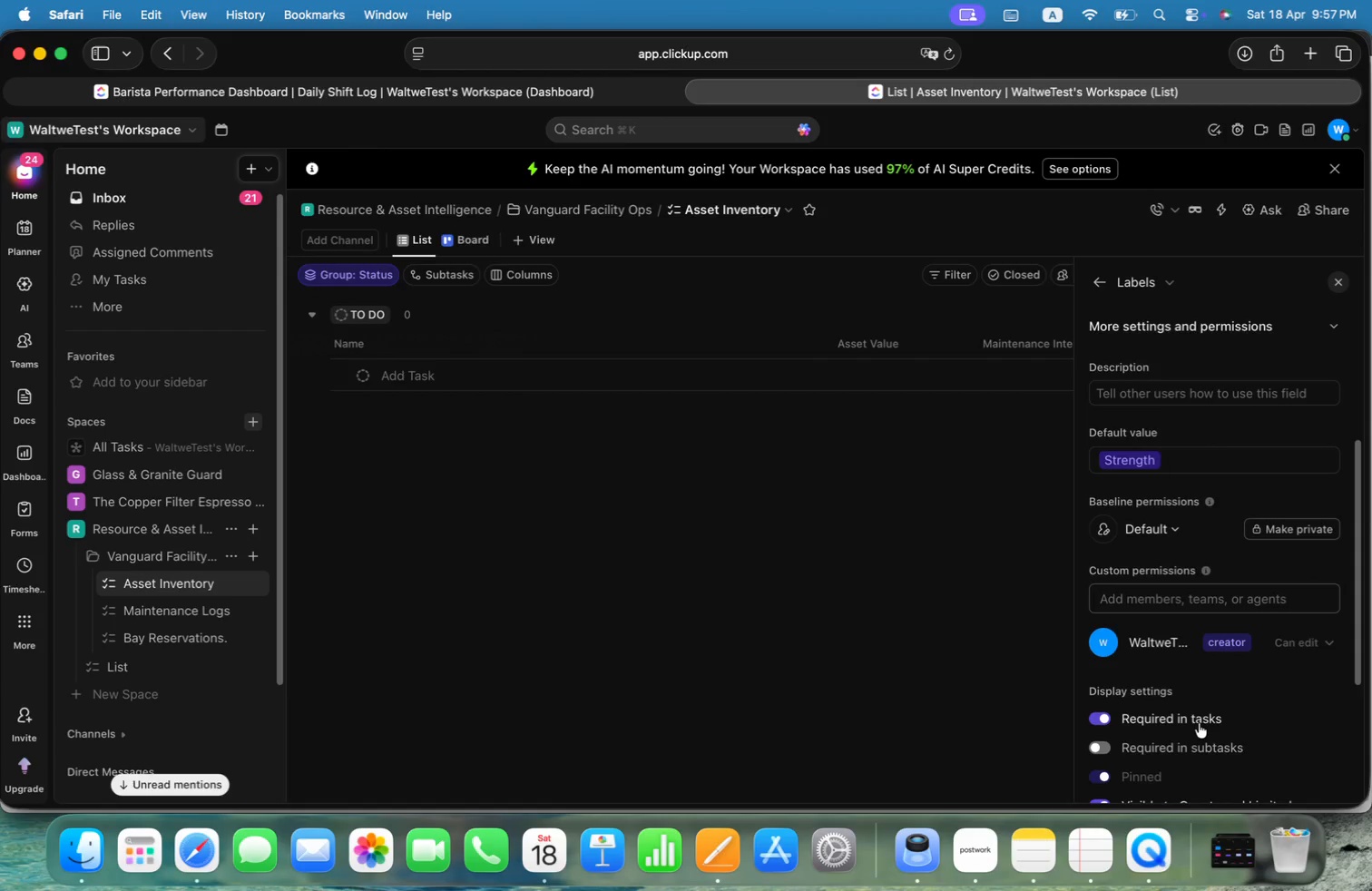 
scroll: coordinate [1279, 700], scroll_direction: down, amount: 22.0
 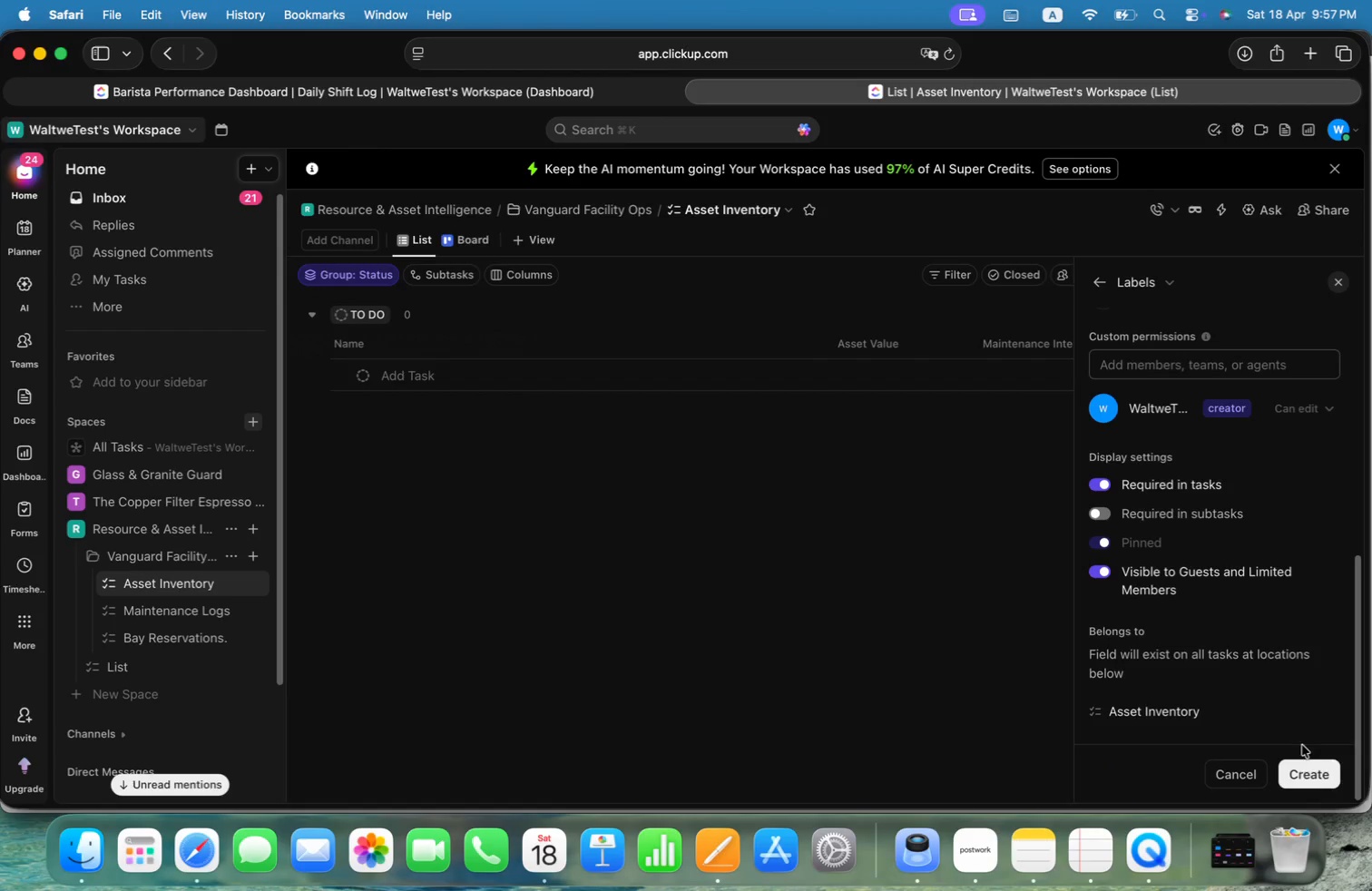 
left_click([1304, 769])
 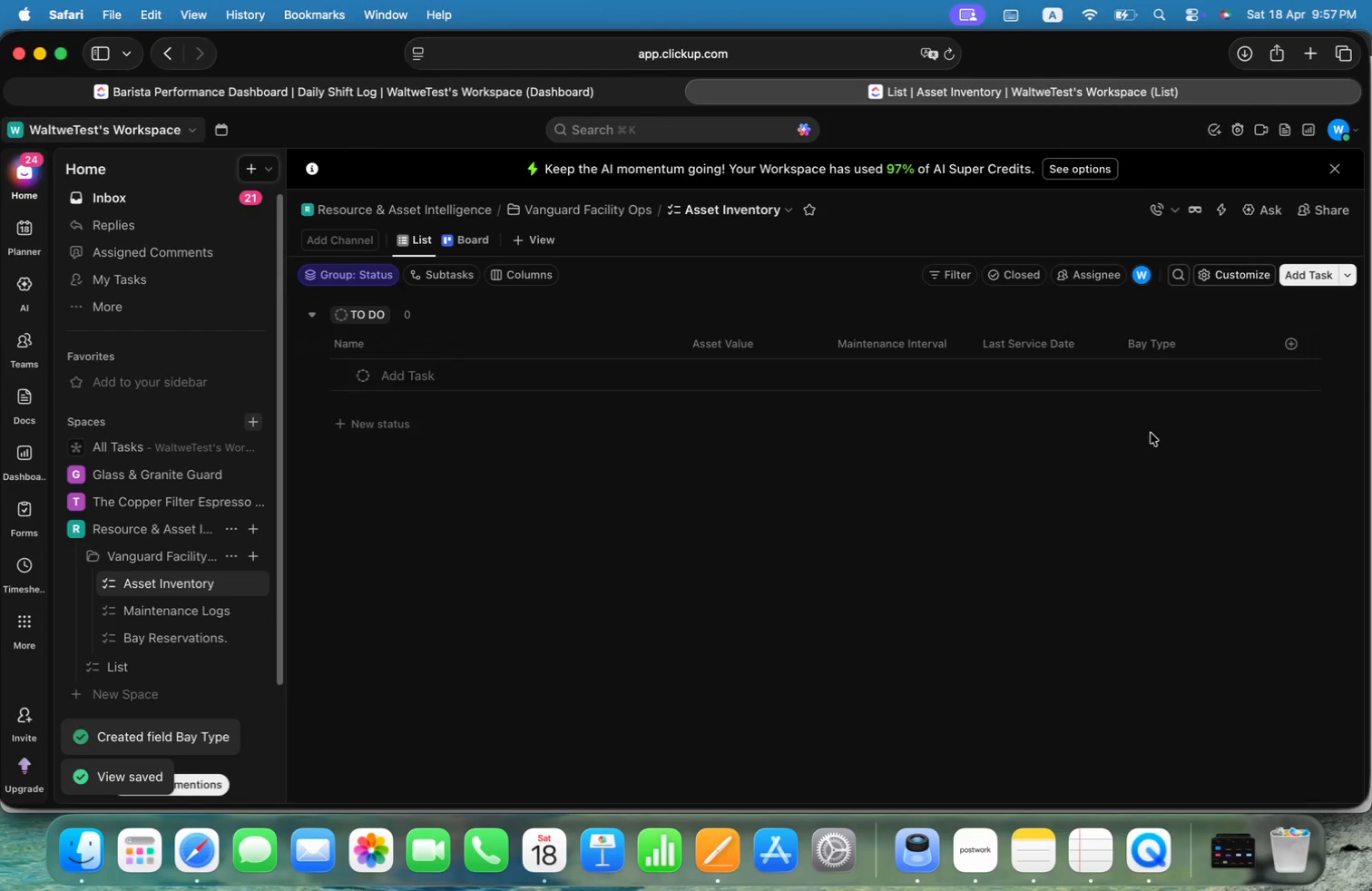 
key(Meta+CommandLeft)
 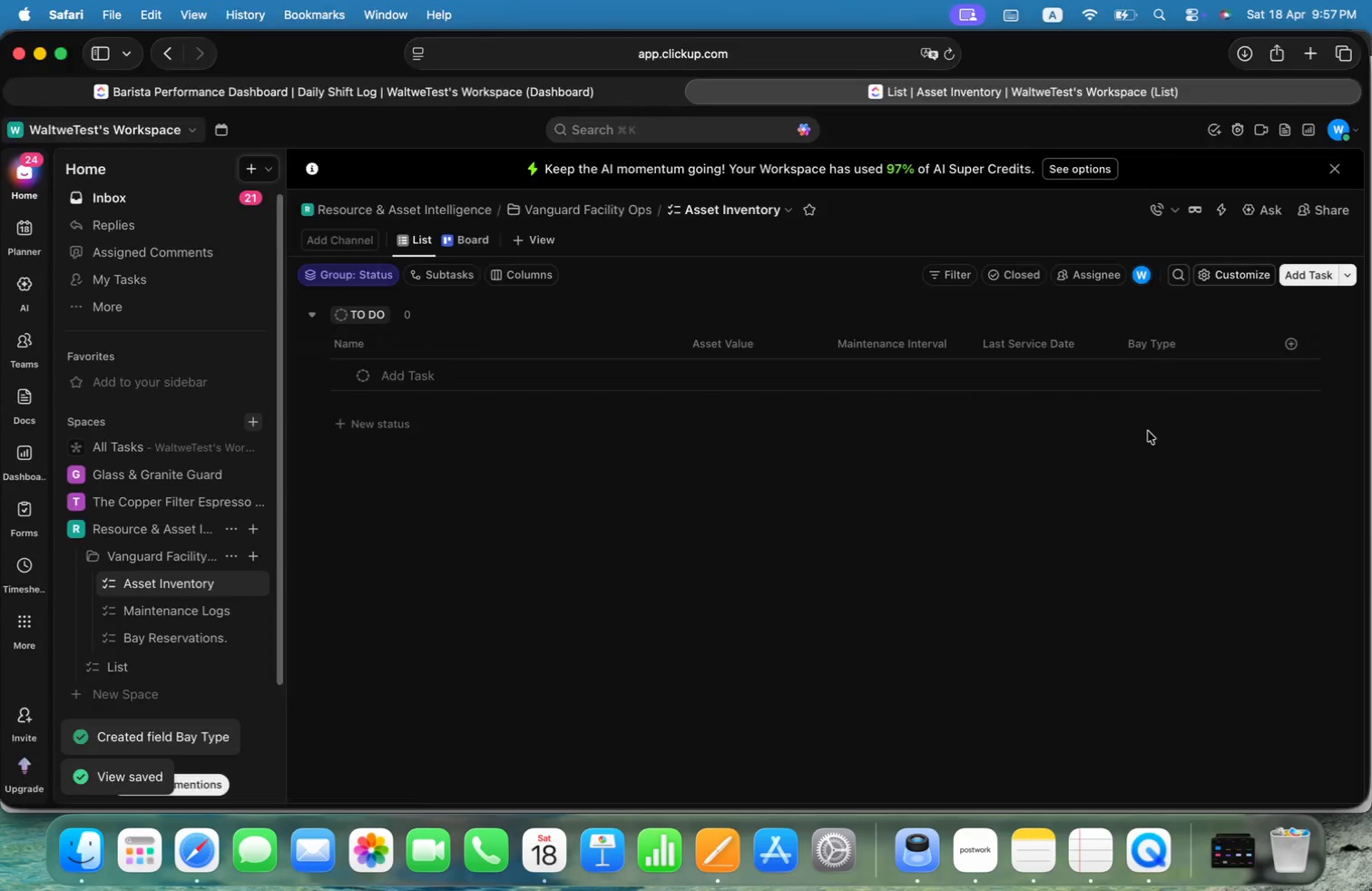 
key(Meta+Tab)